 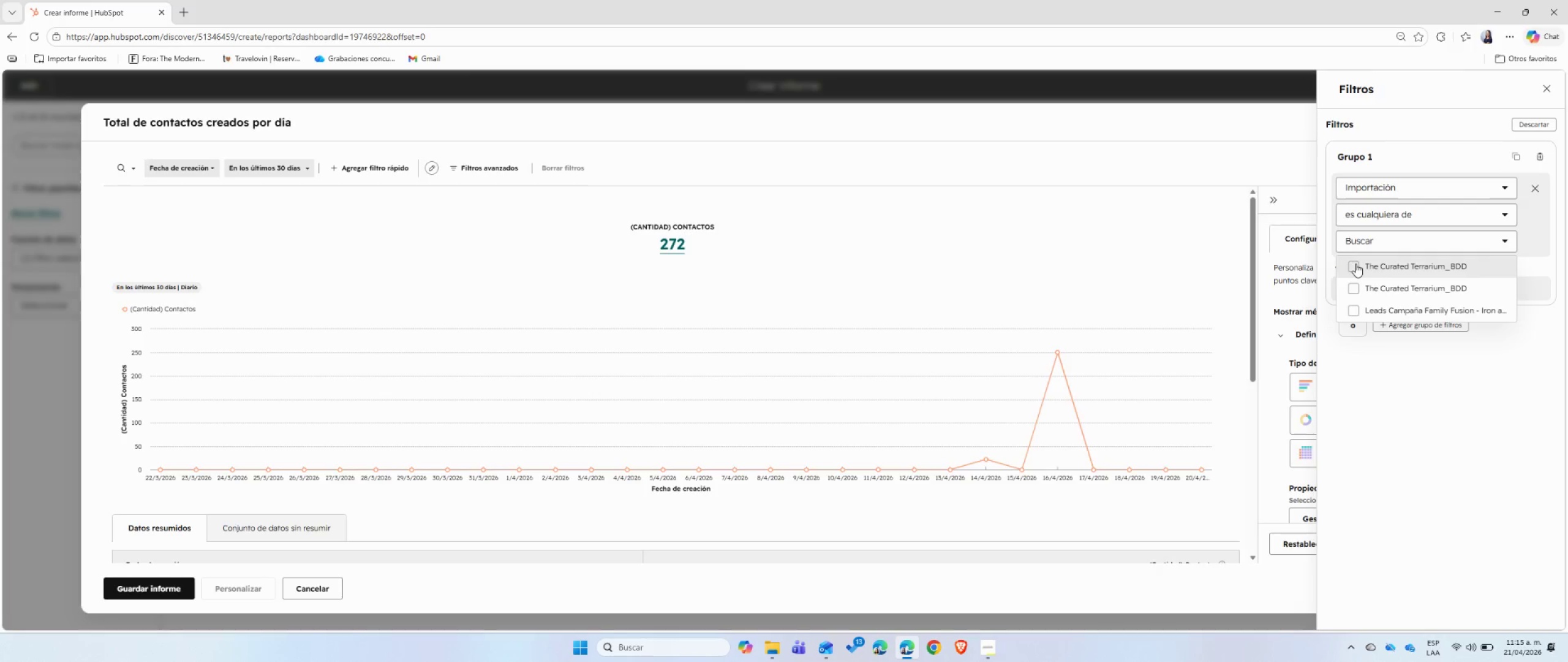 
left_click([1430, 386])
 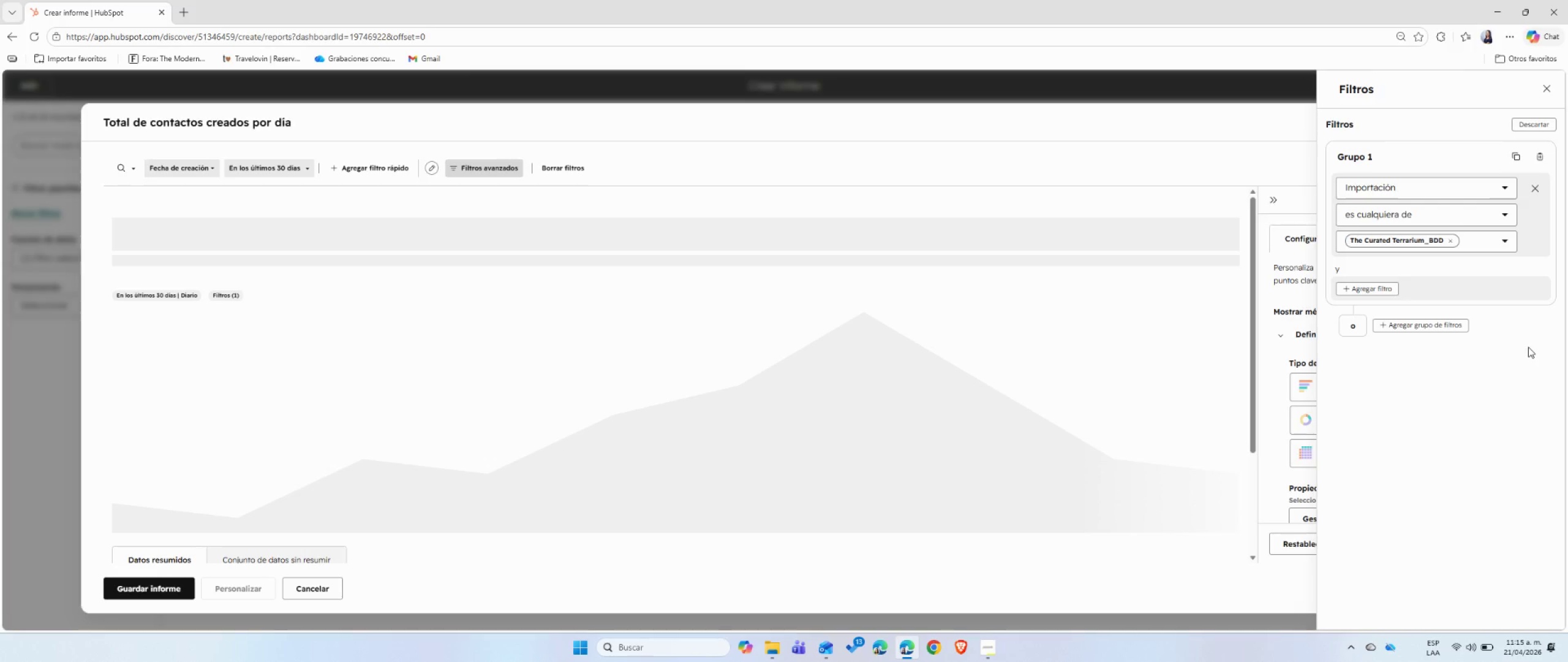 
wait(11.44)
 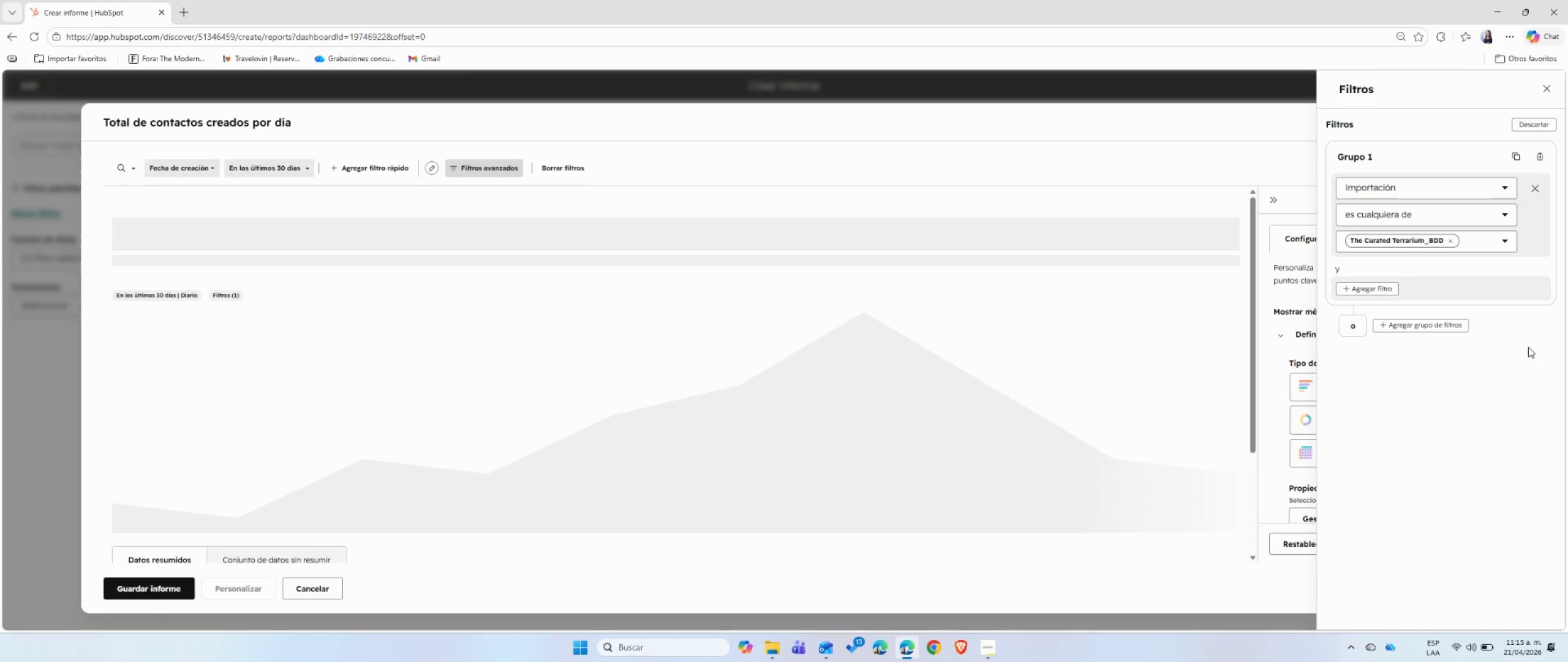 
left_click([1547, 91])
 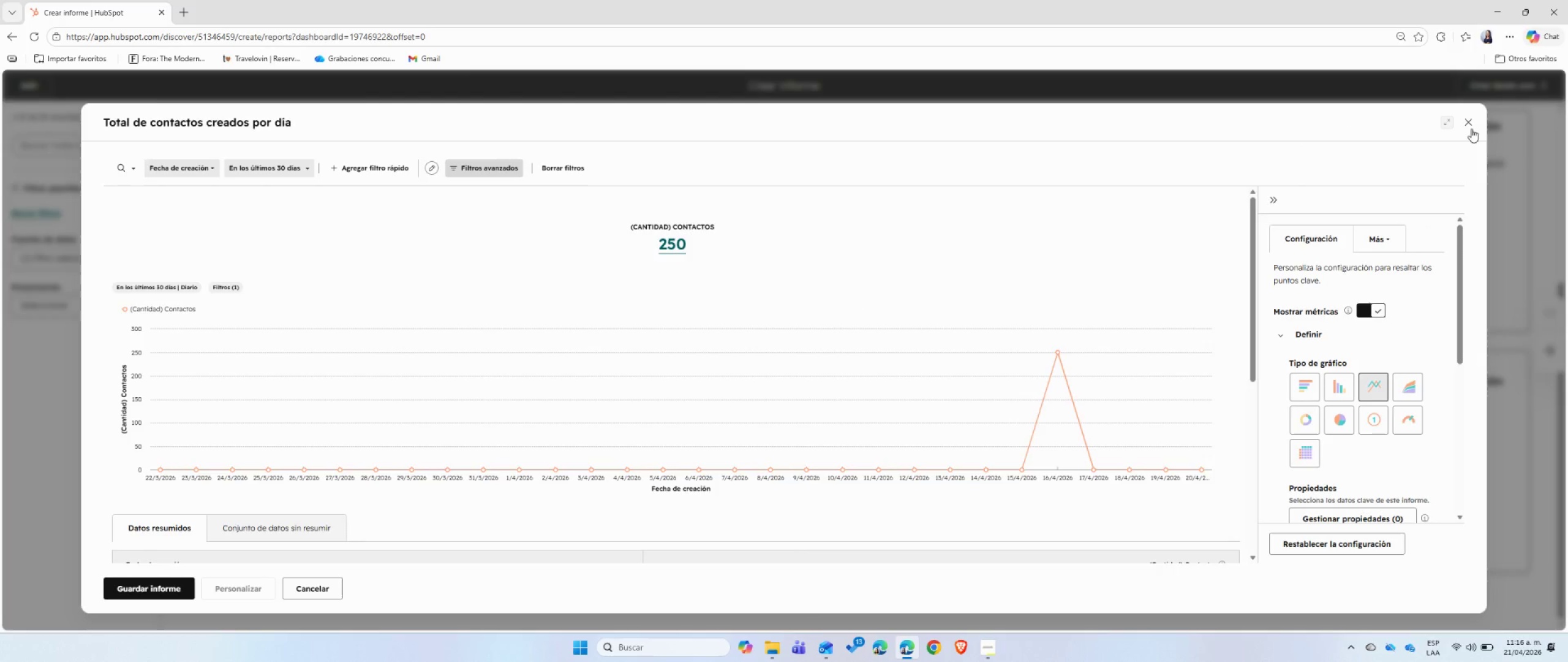 
scroll: coordinate [492, 437], scroll_direction: down, amount: 7.0
 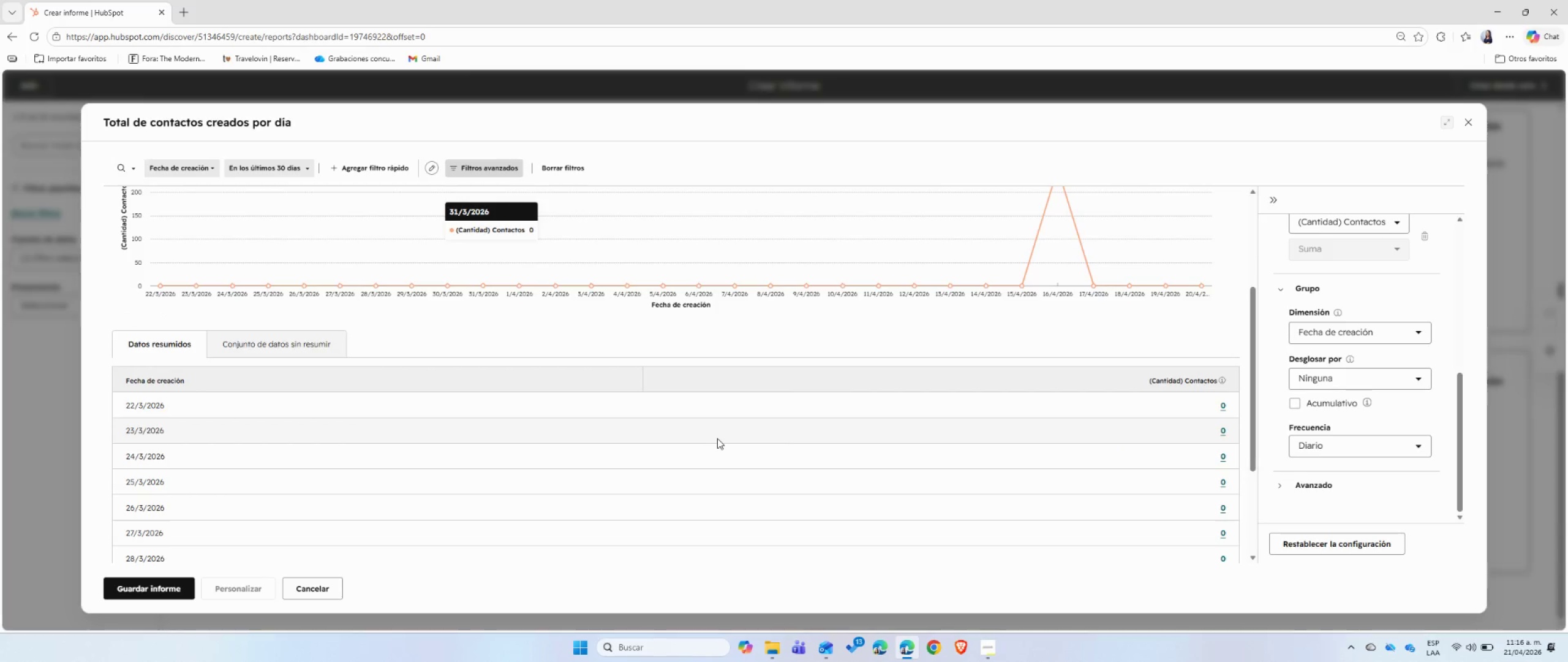 
scroll: coordinate [717, 438], scroll_direction: up, amount: 9.0
 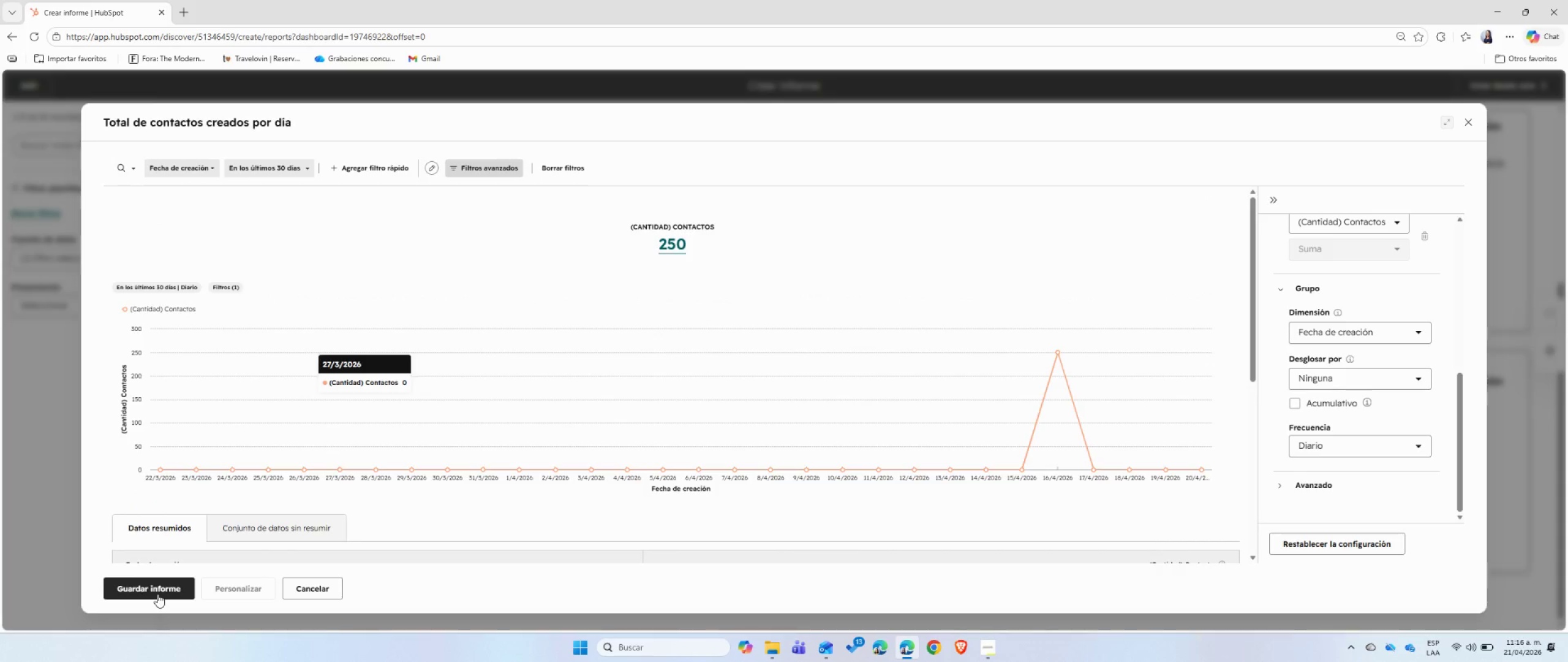 
wait(5.93)
 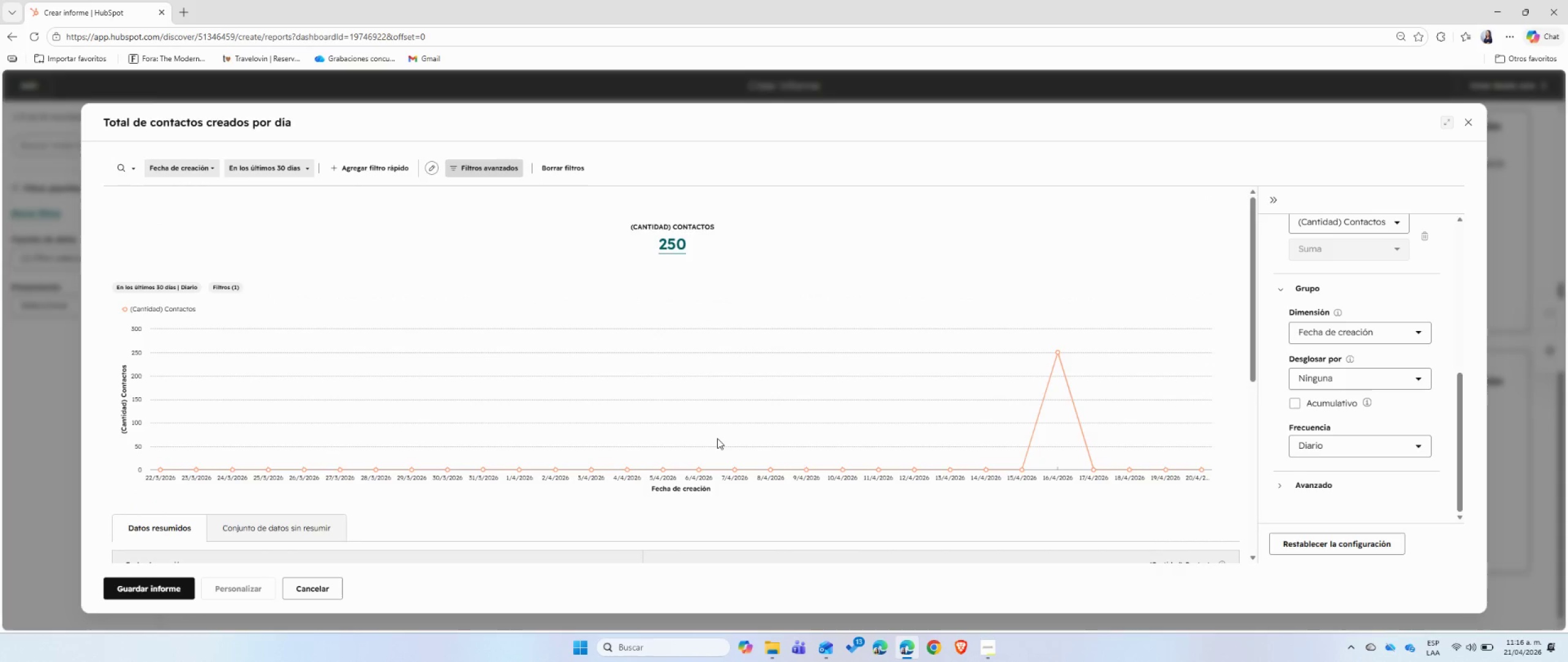 
left_click([157, 594])
 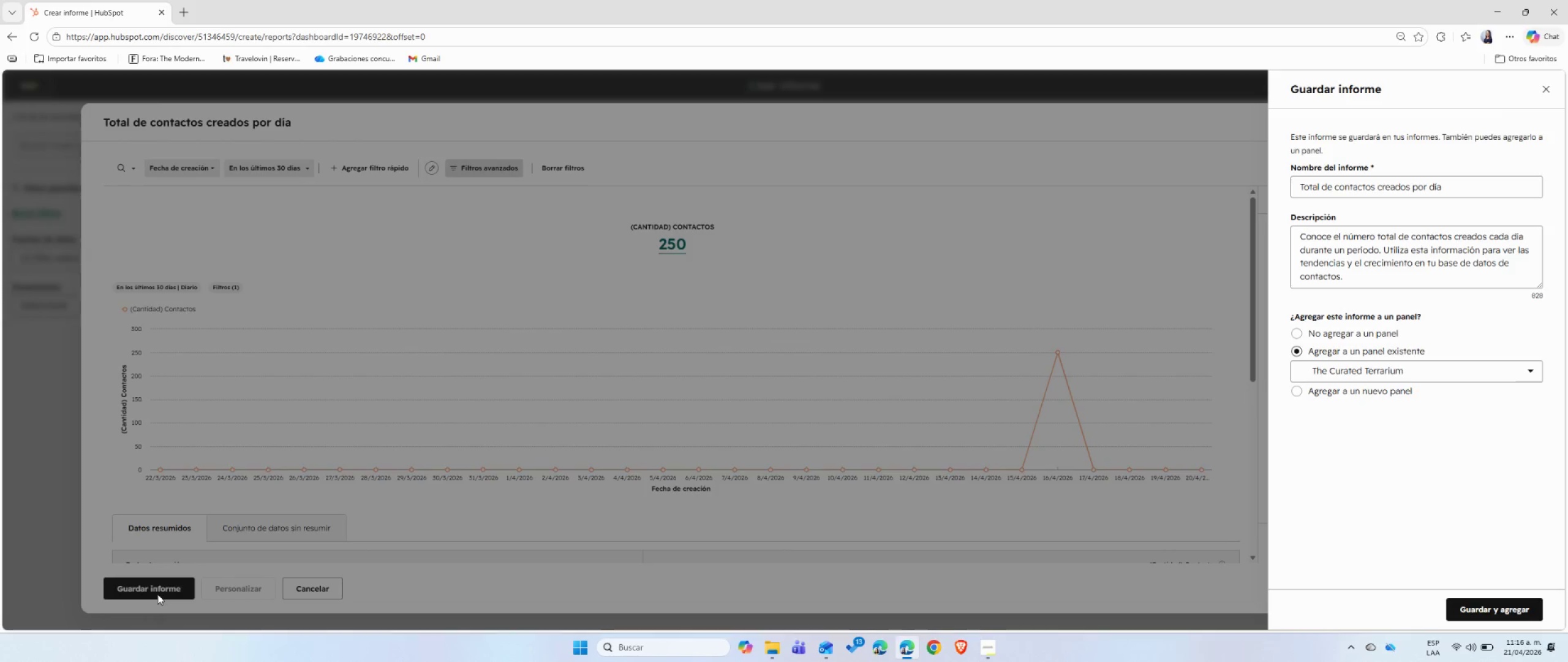 
wait(9.05)
 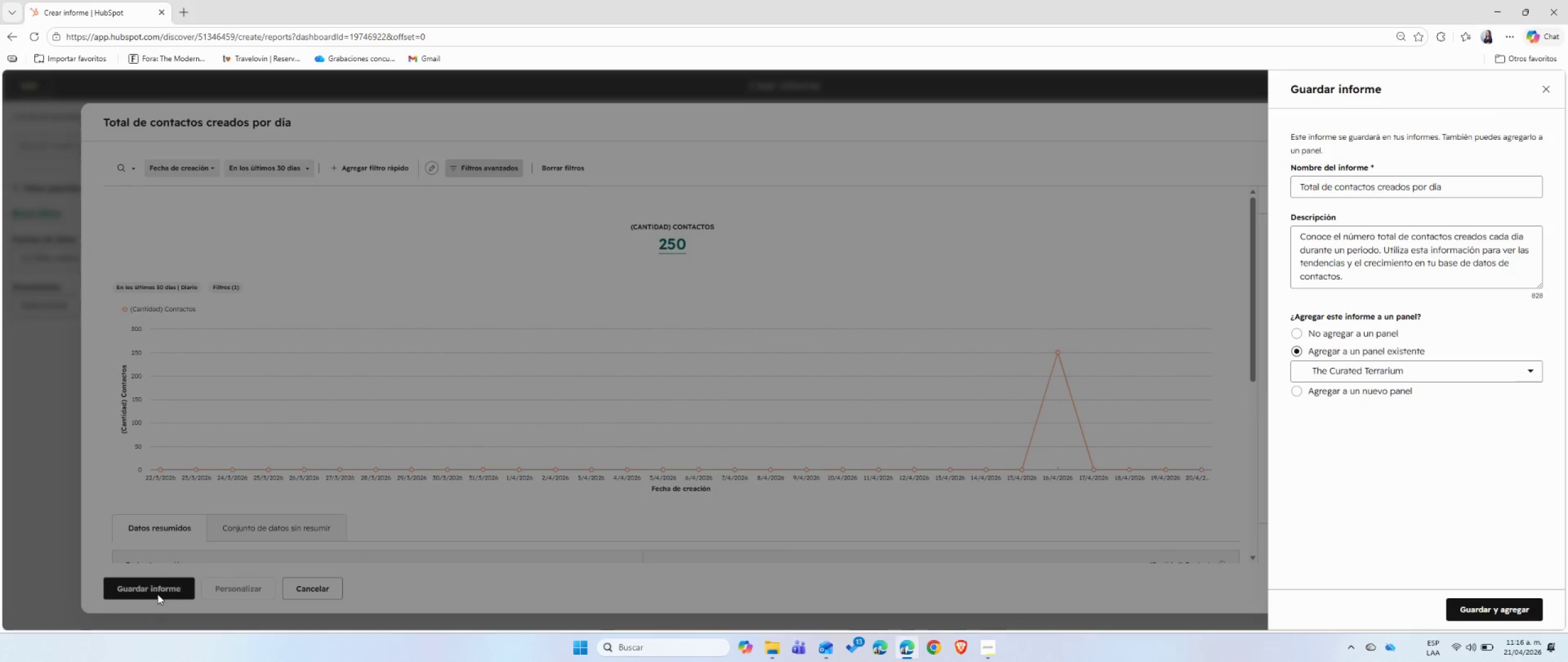 
left_click([992, 649])